 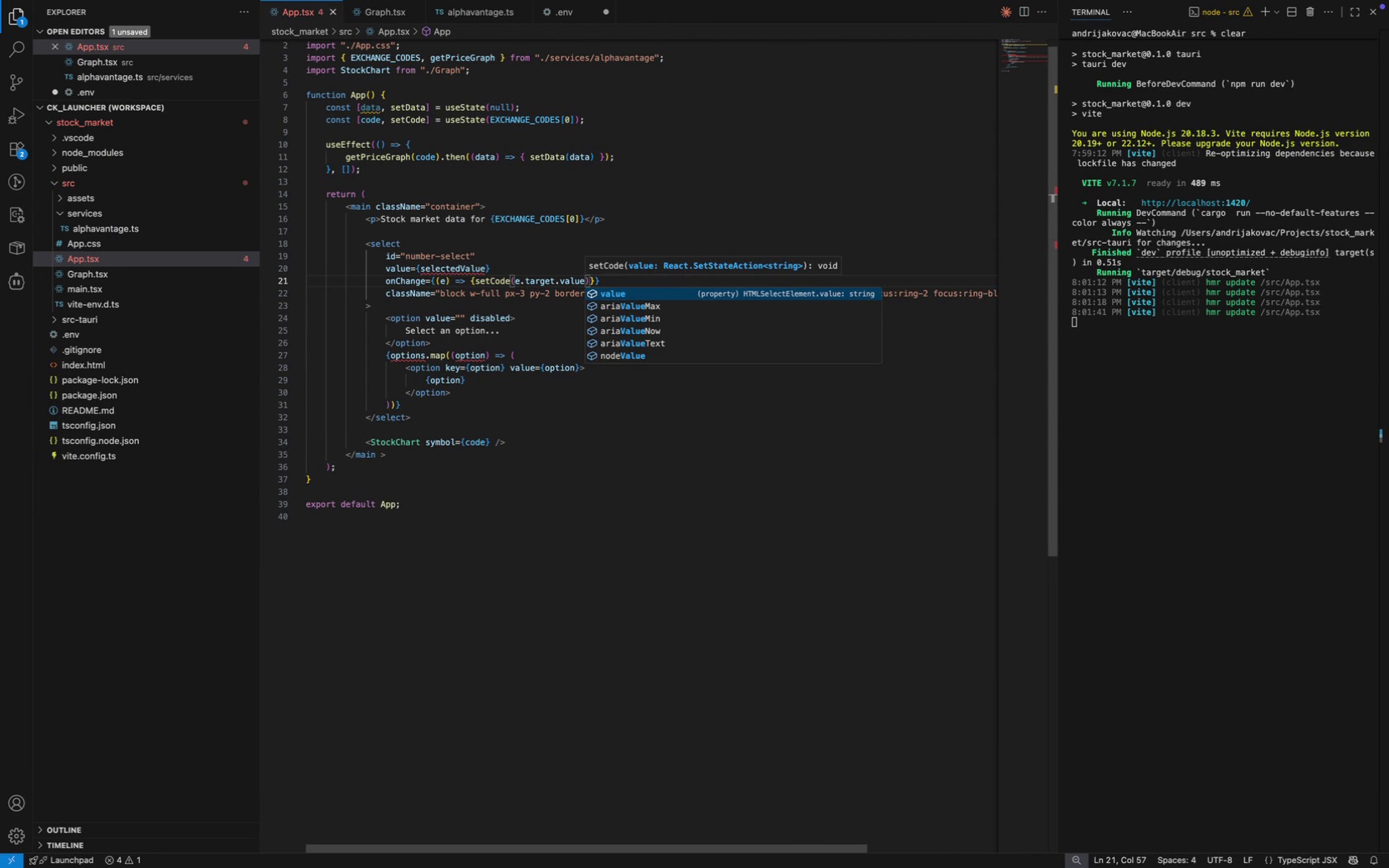 
key(Meta+Shift+ShiftLeft)
 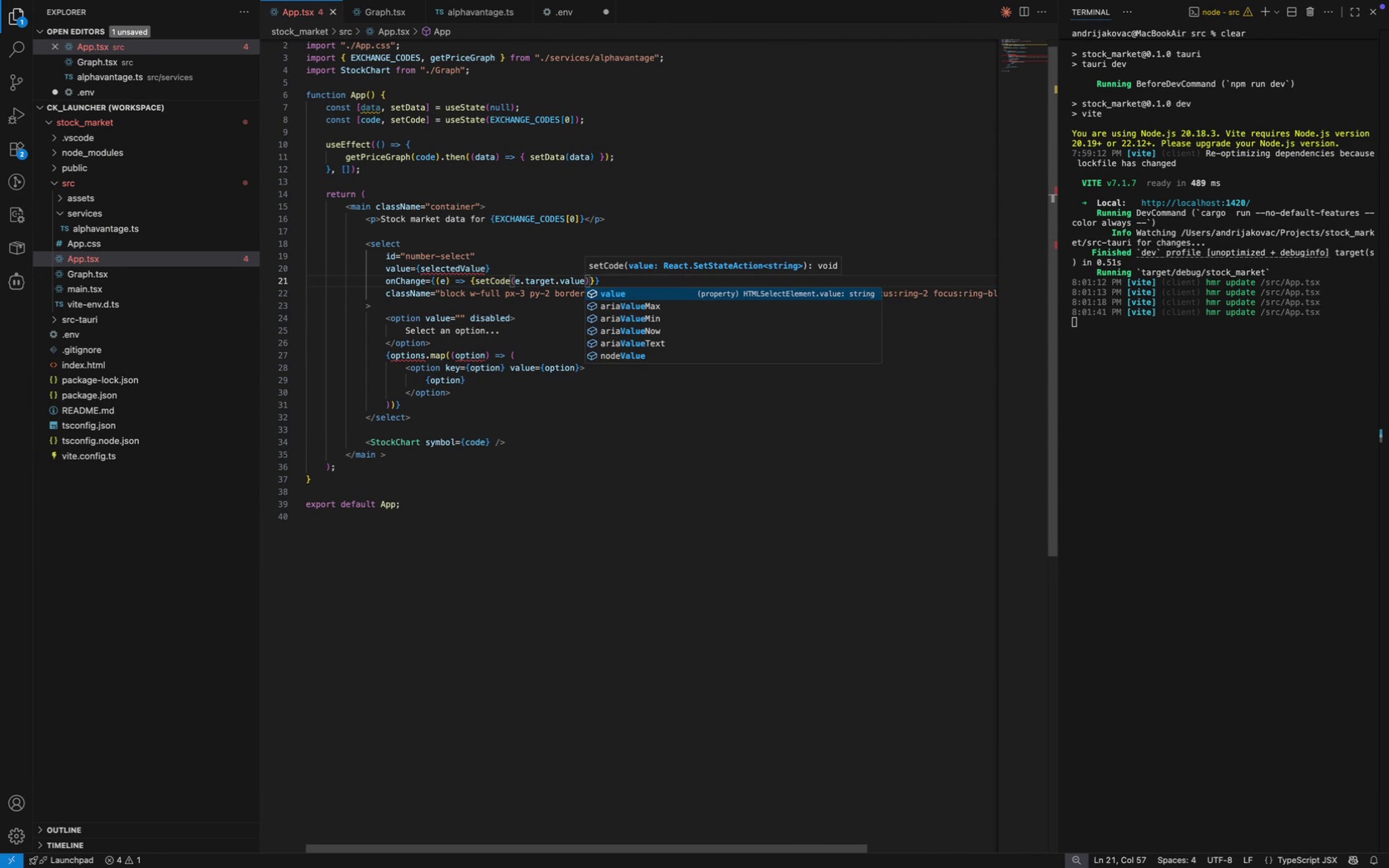 
key(Meta+Shift+F)
 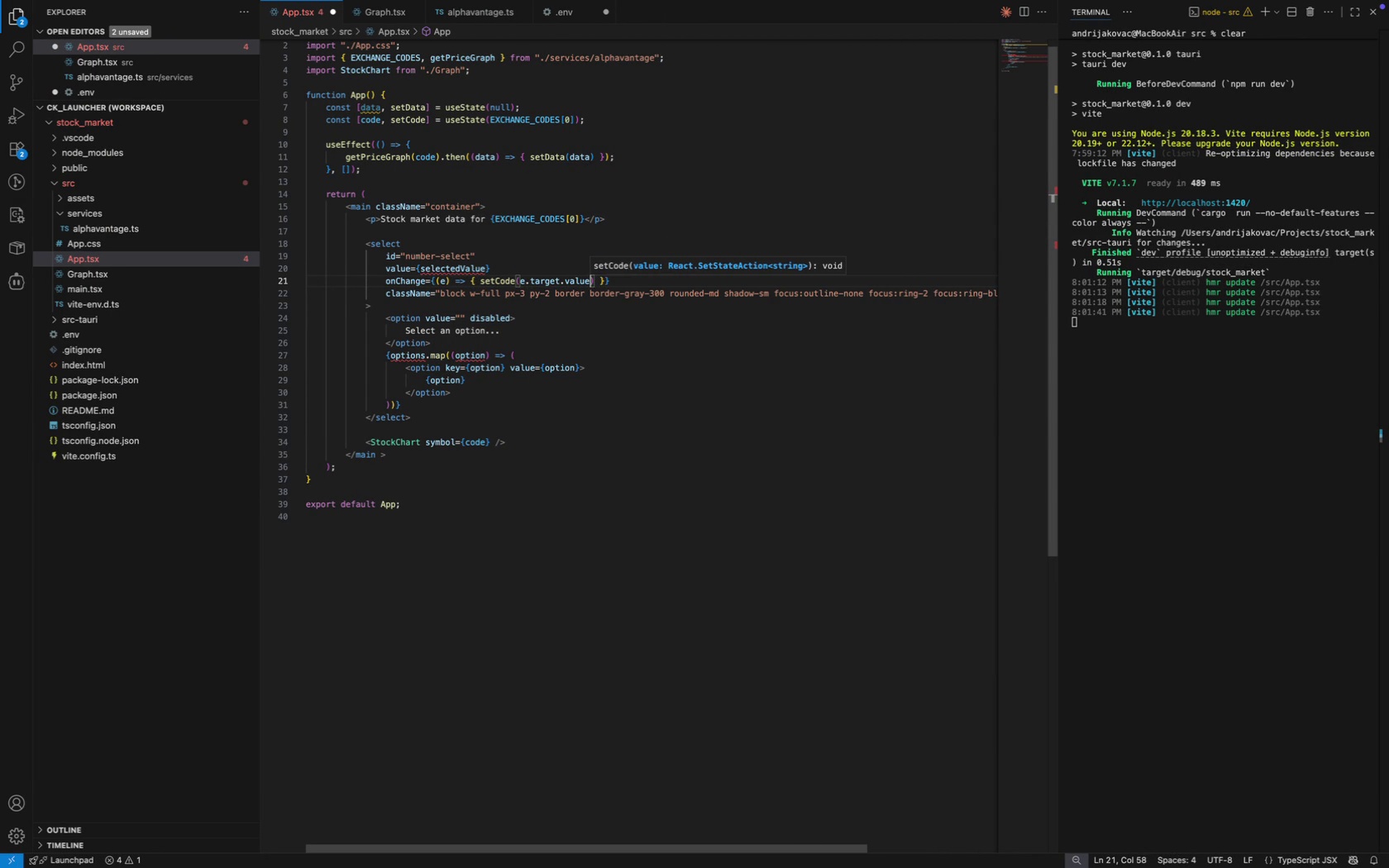 
key(Meta+S)
 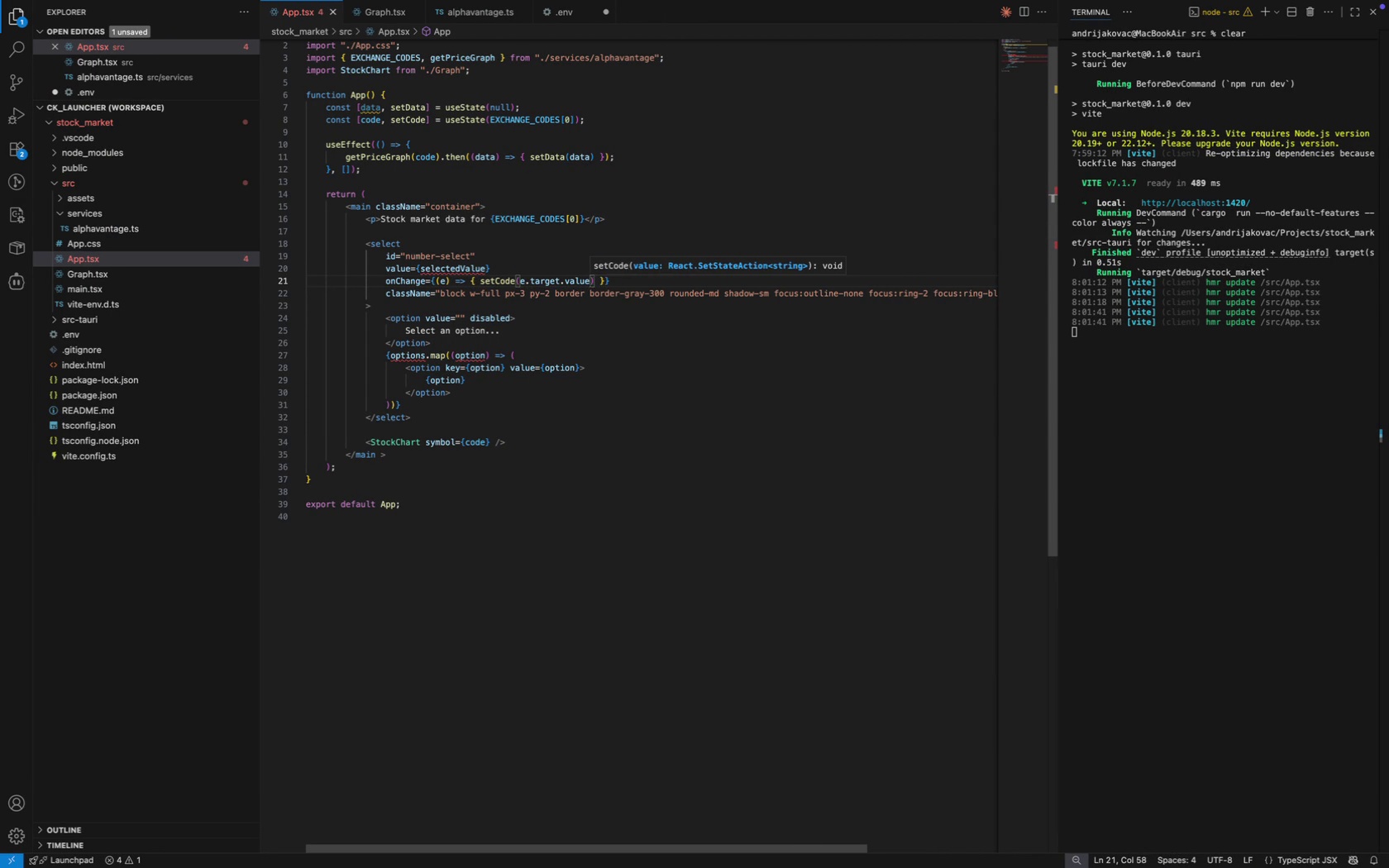 
key(ArrowRight)
 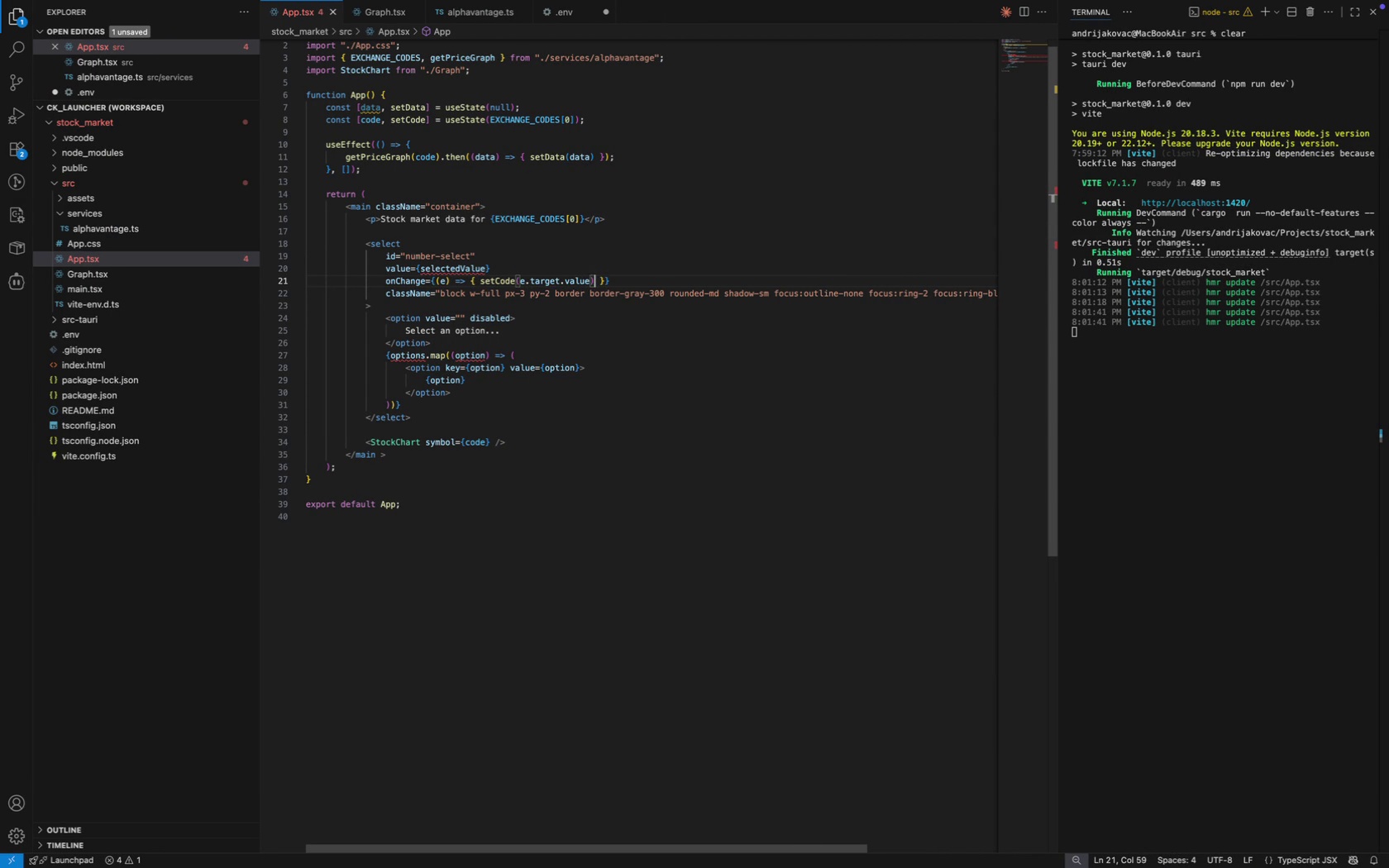 
key(ArrowUp)
 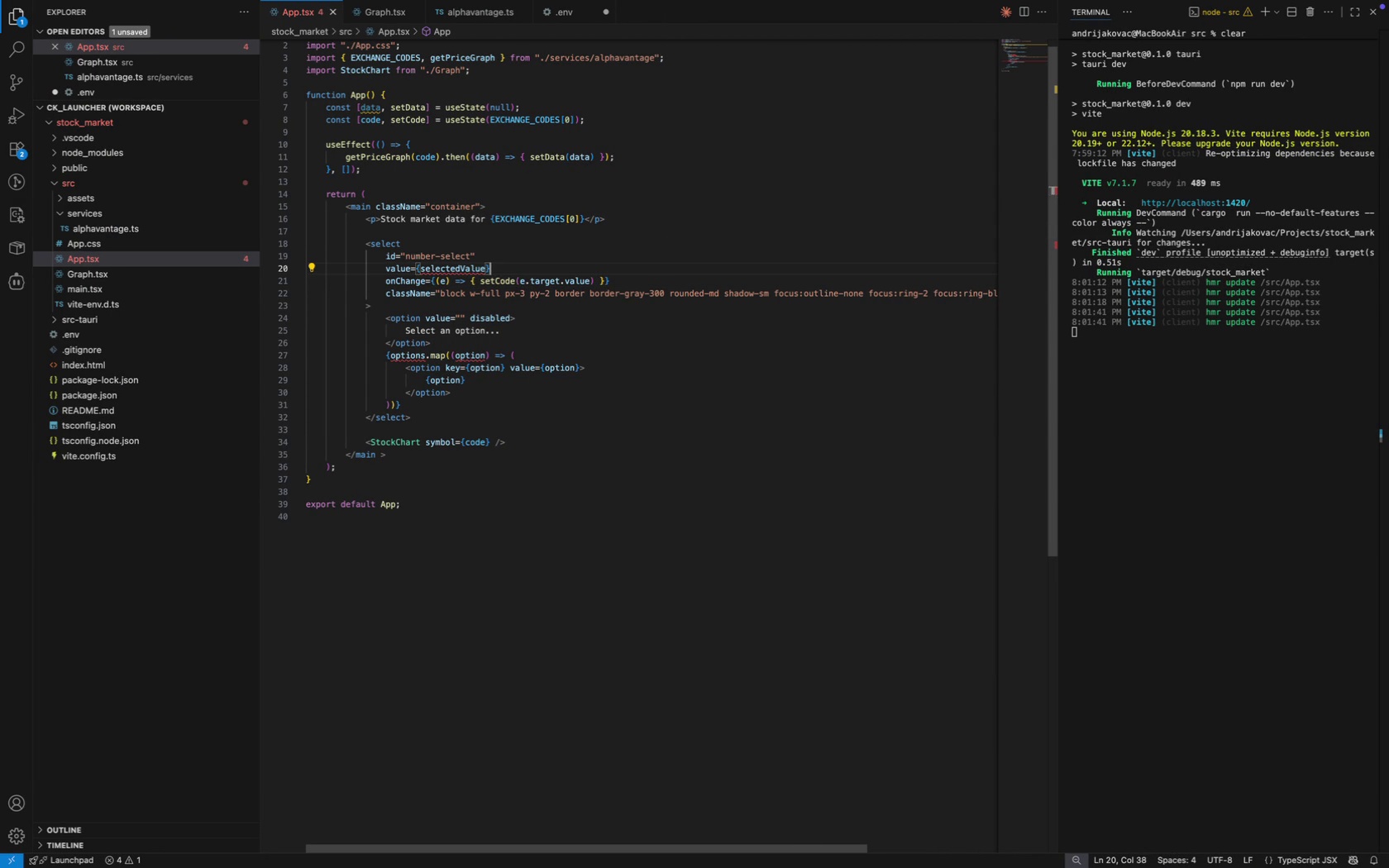 
key(ArrowLeft)
 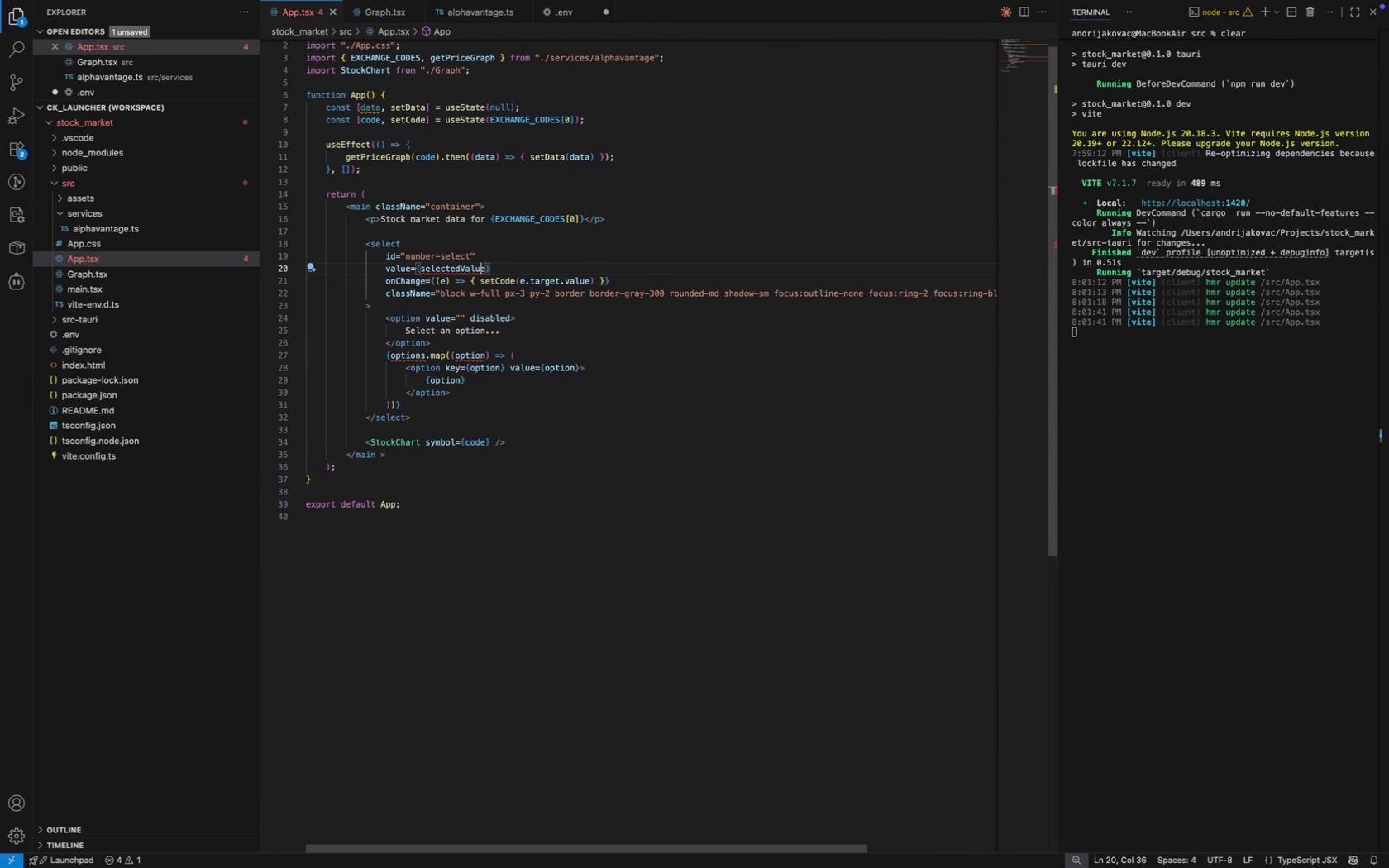 
key(ArrowLeft)
 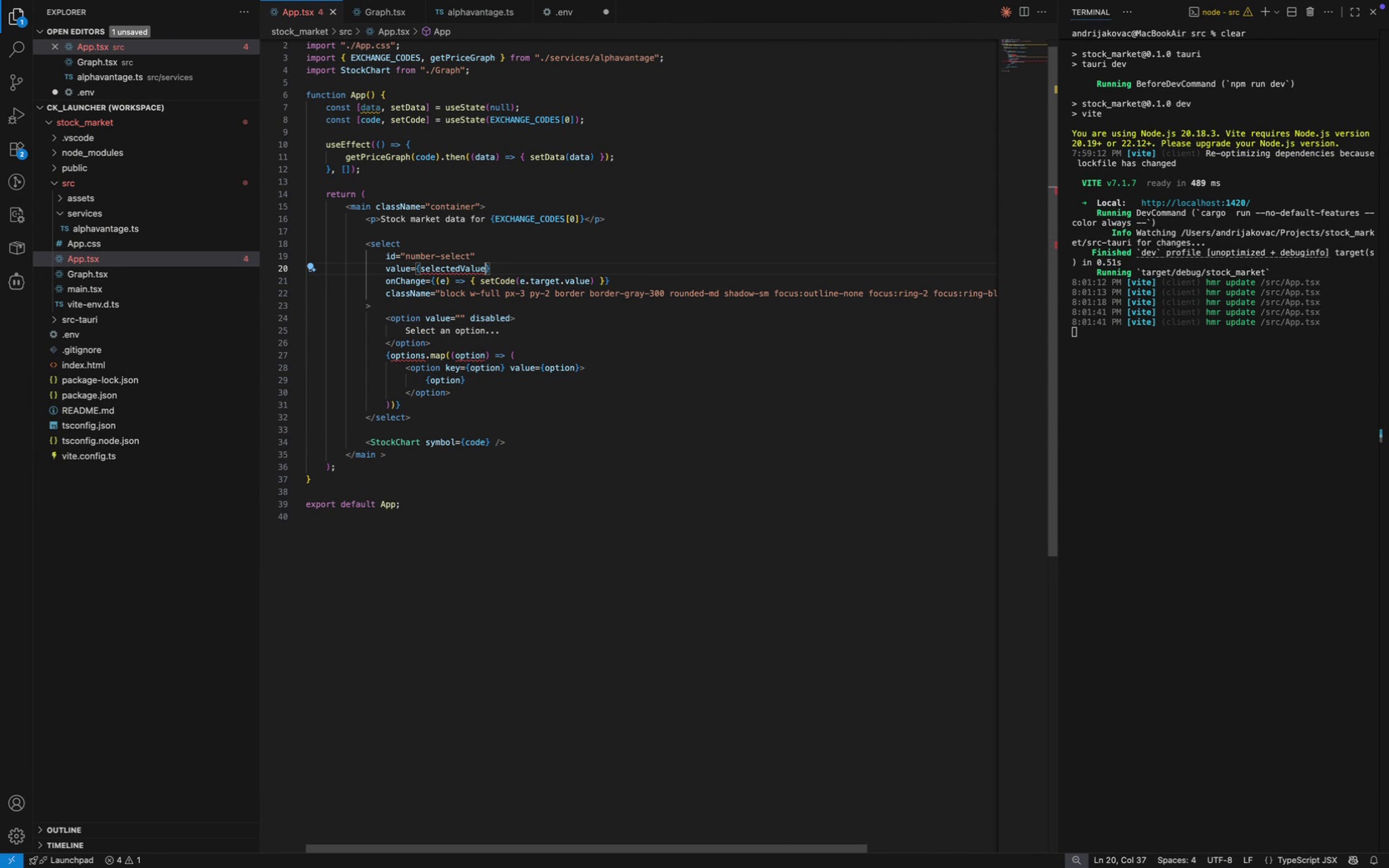 
key(ArrowRight)
 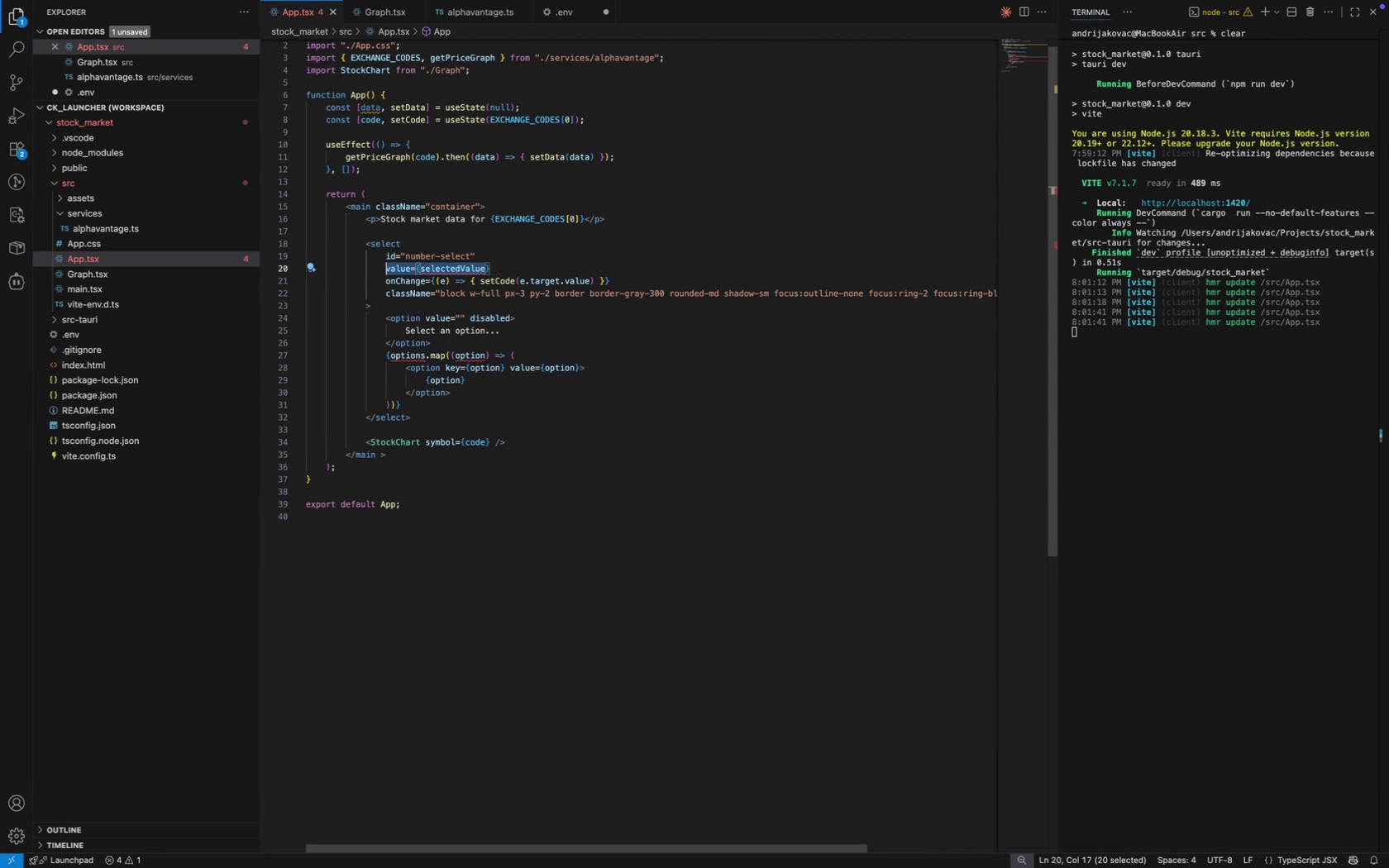 
key(Shift+ShiftLeft)
 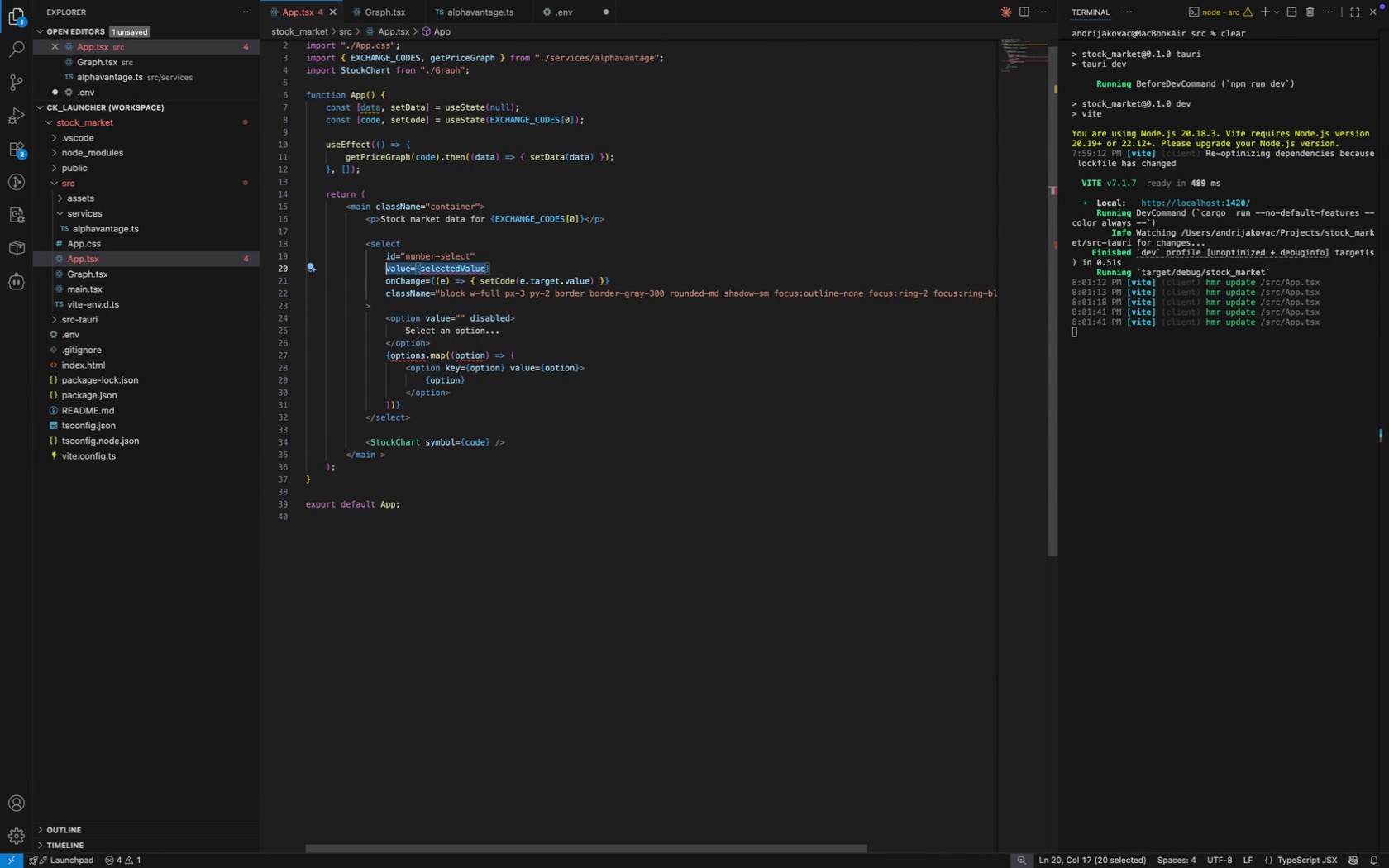 
key(Meta+Shift+CommandLeft)
 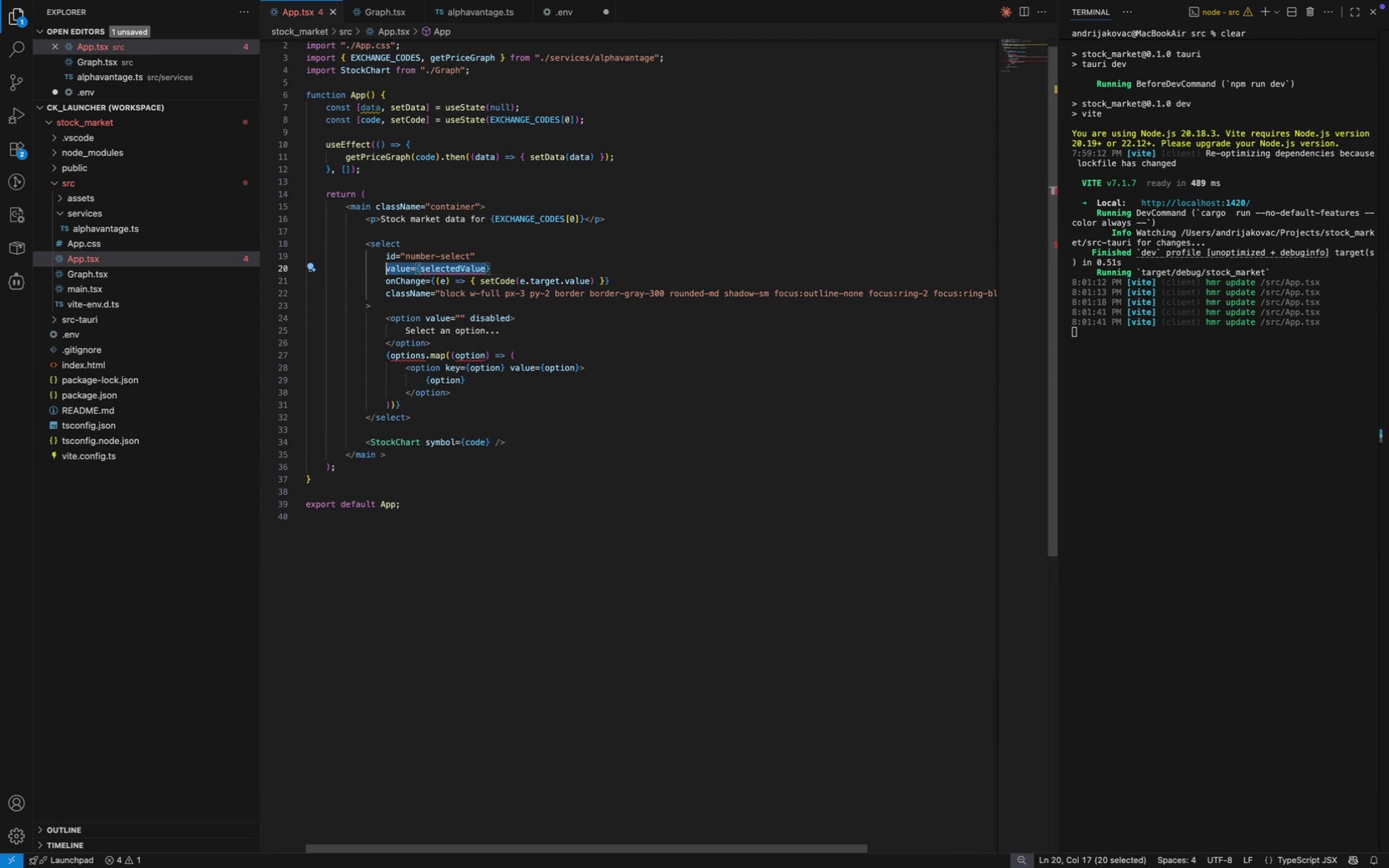 
key(Meta+Shift+ArrowLeft)
 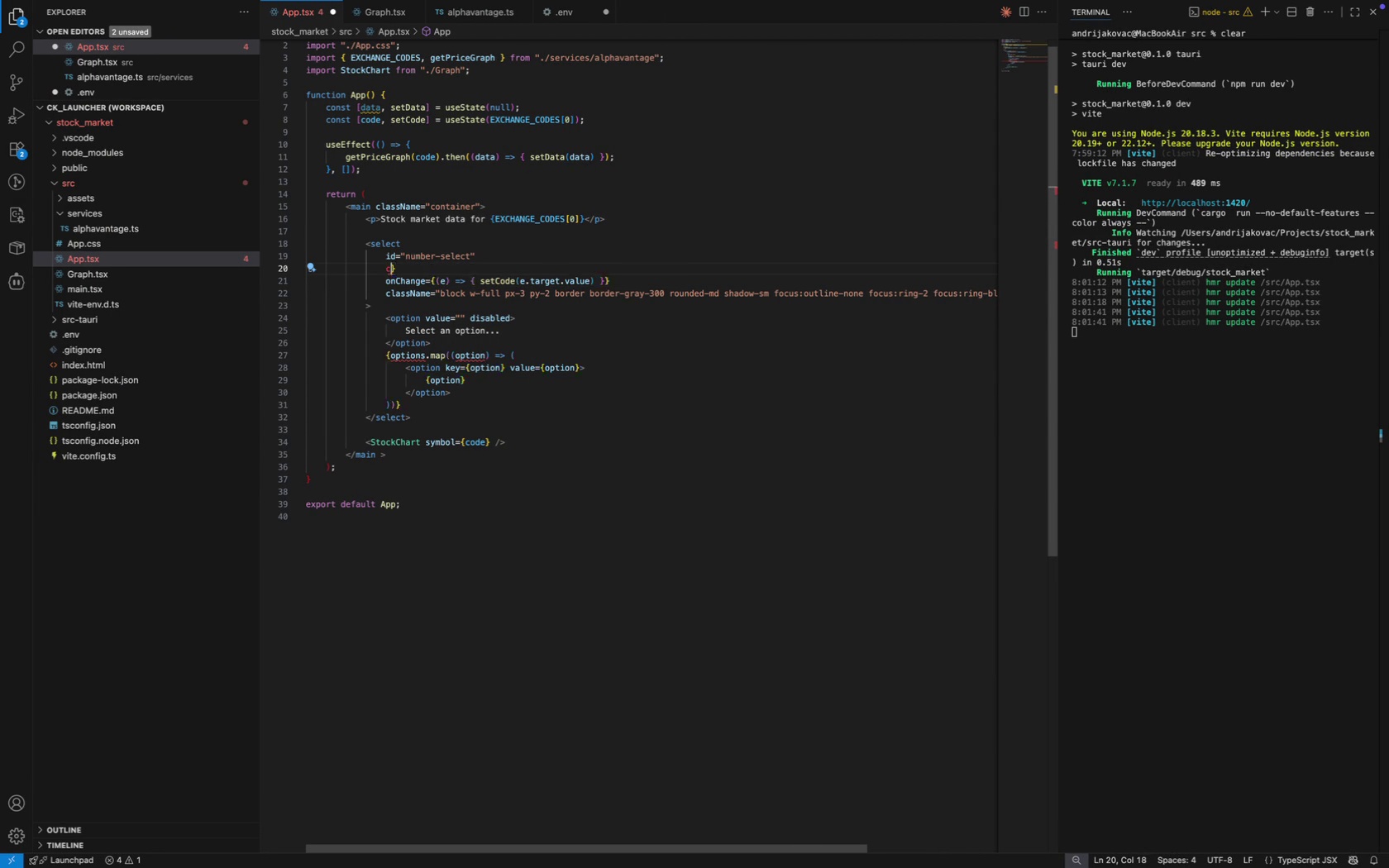 
type(code)
 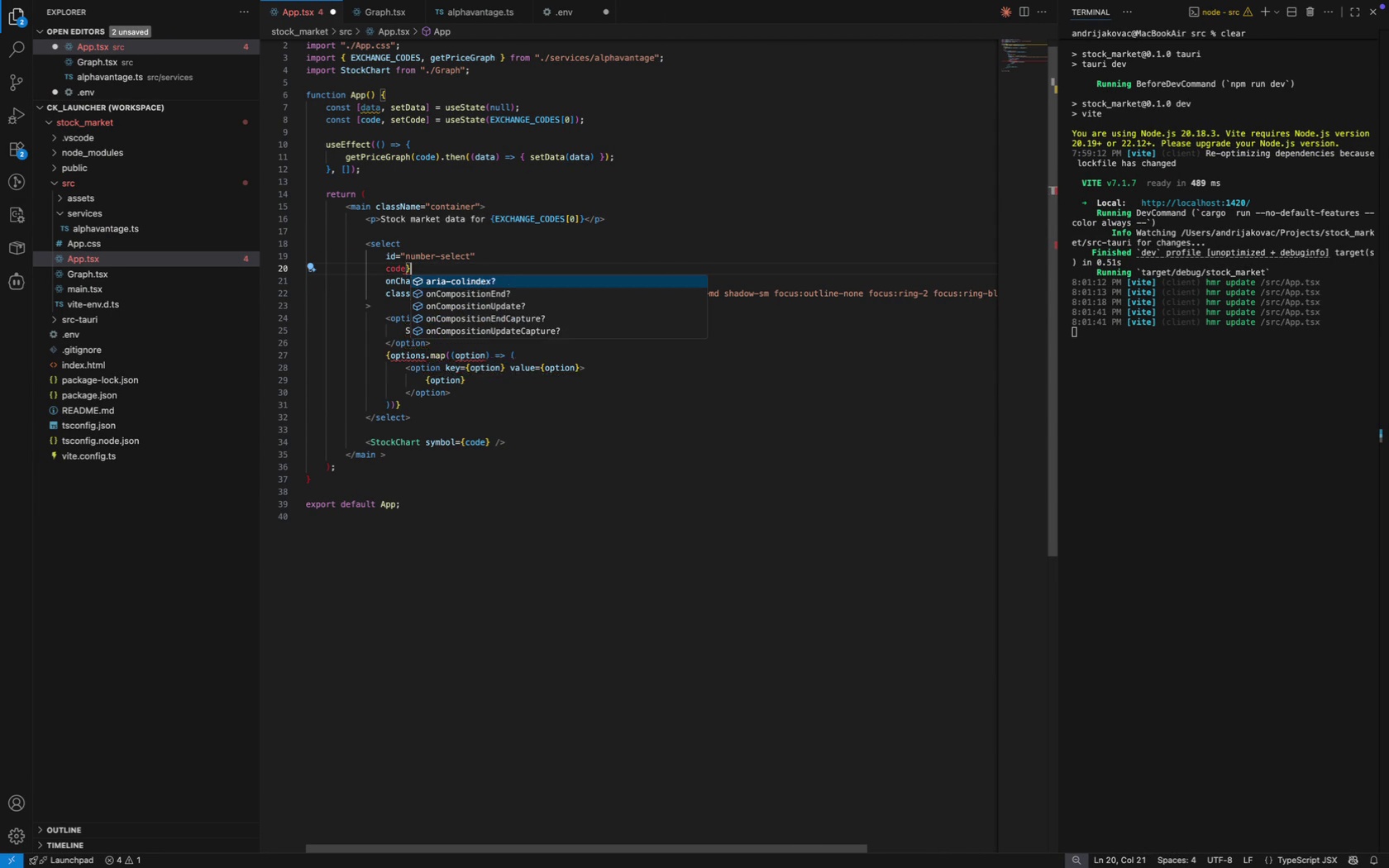 
key(ArrowRight)